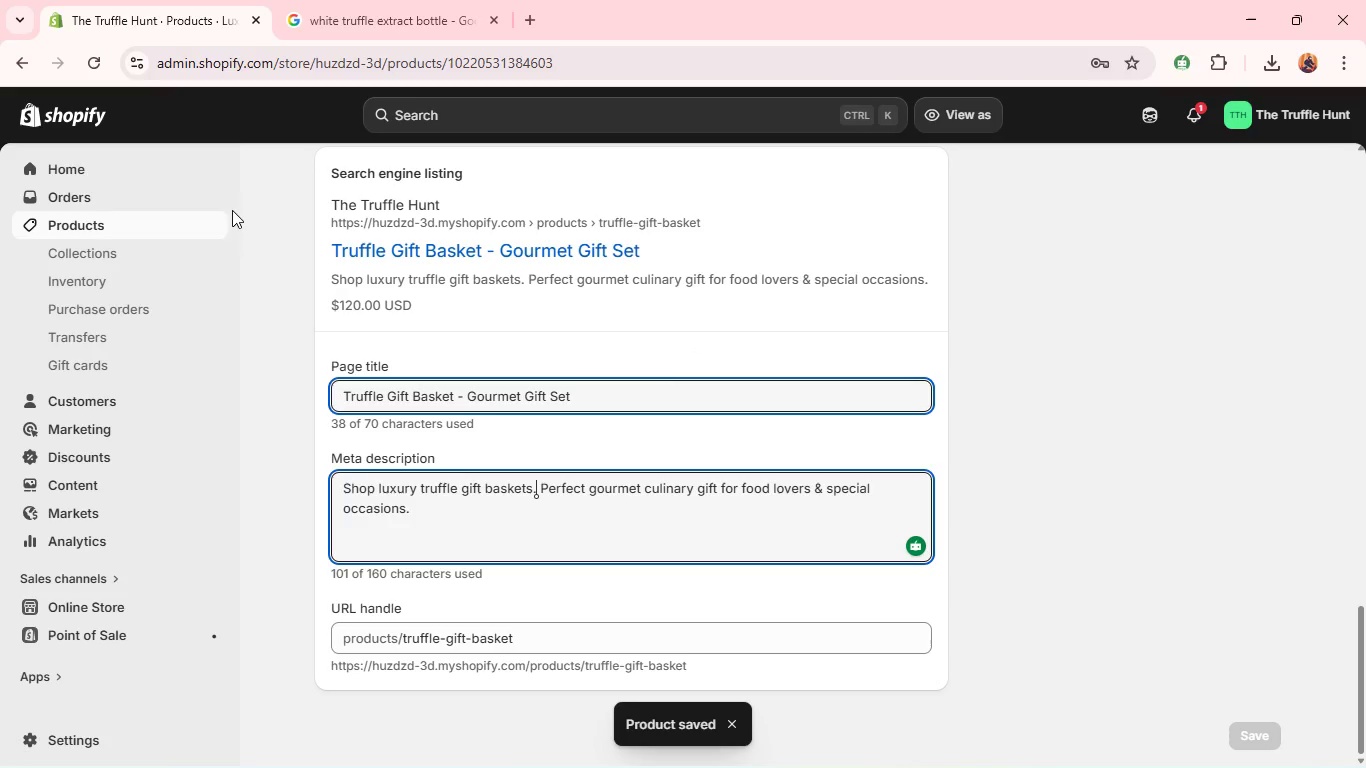 
wait(5.77)
 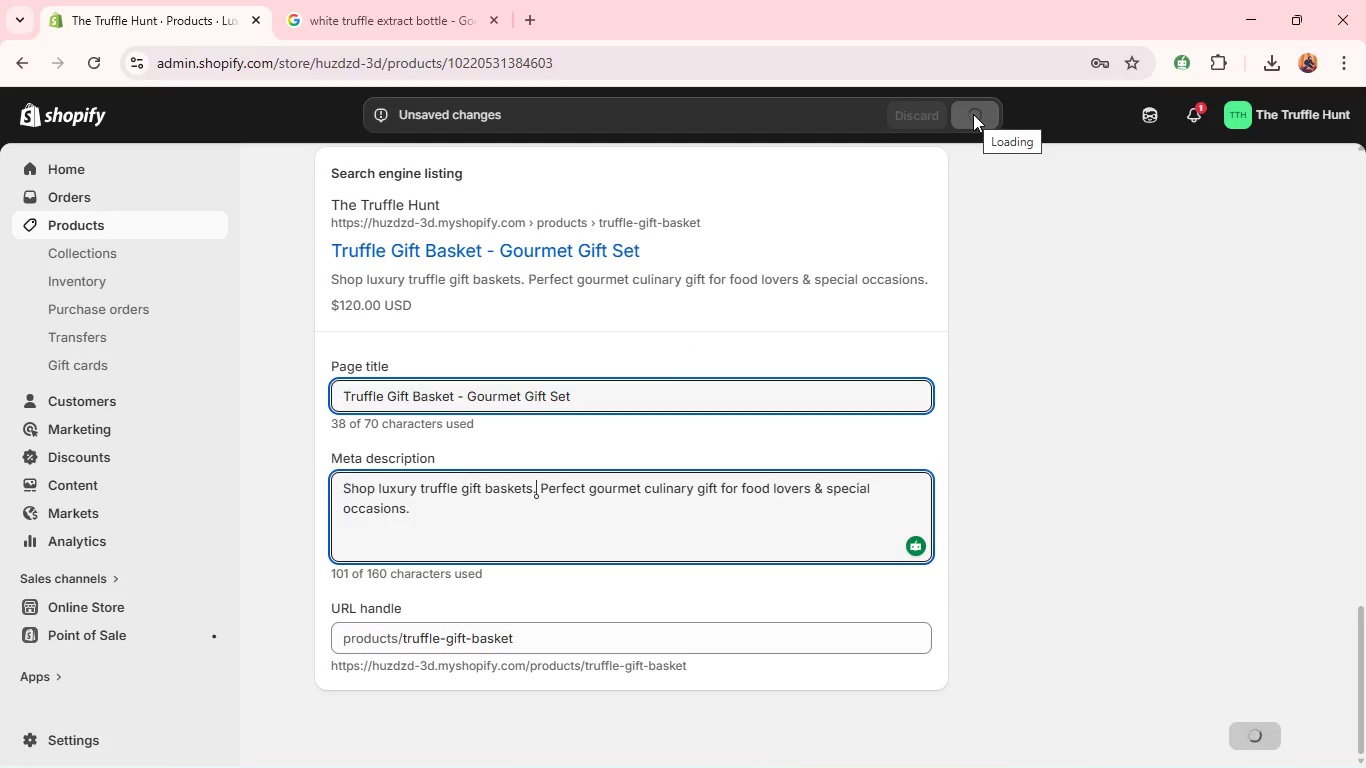 
left_click([176, 235])
 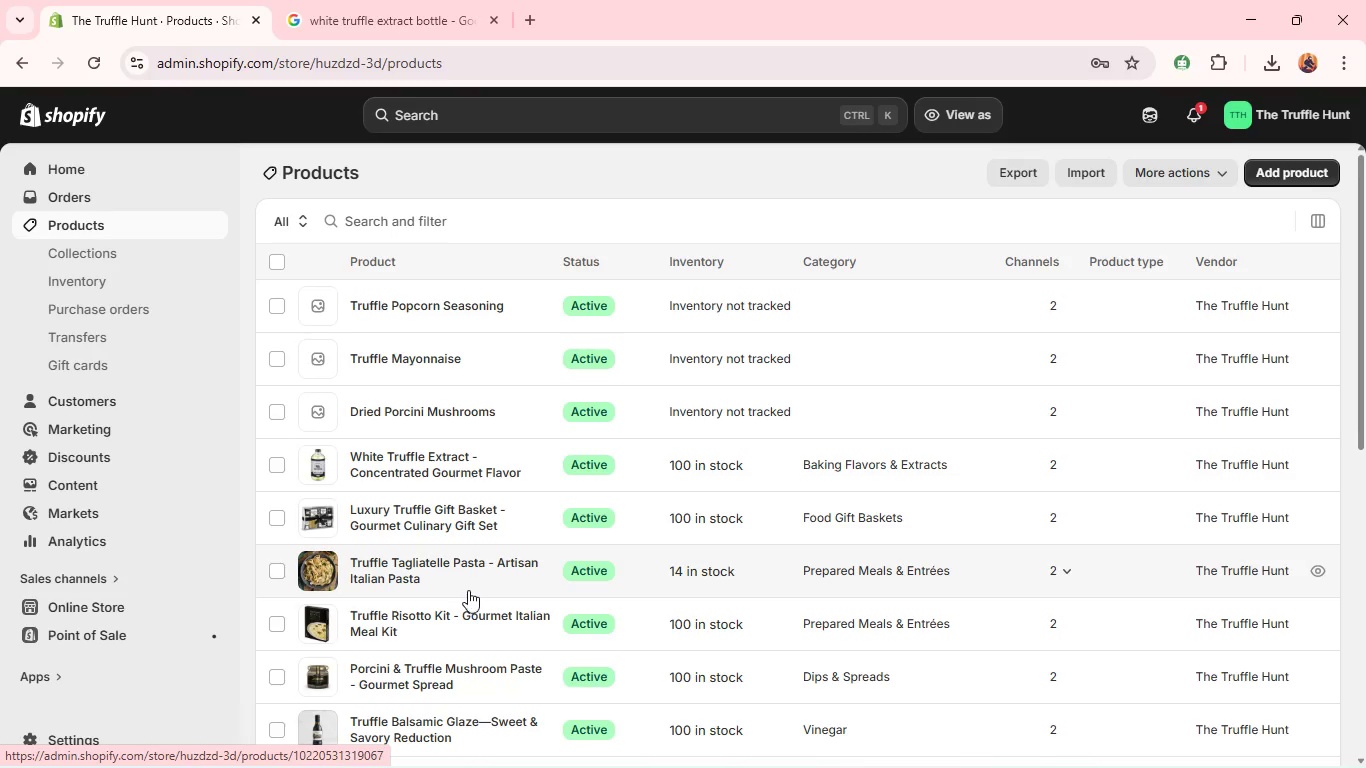 
wait(5.05)
 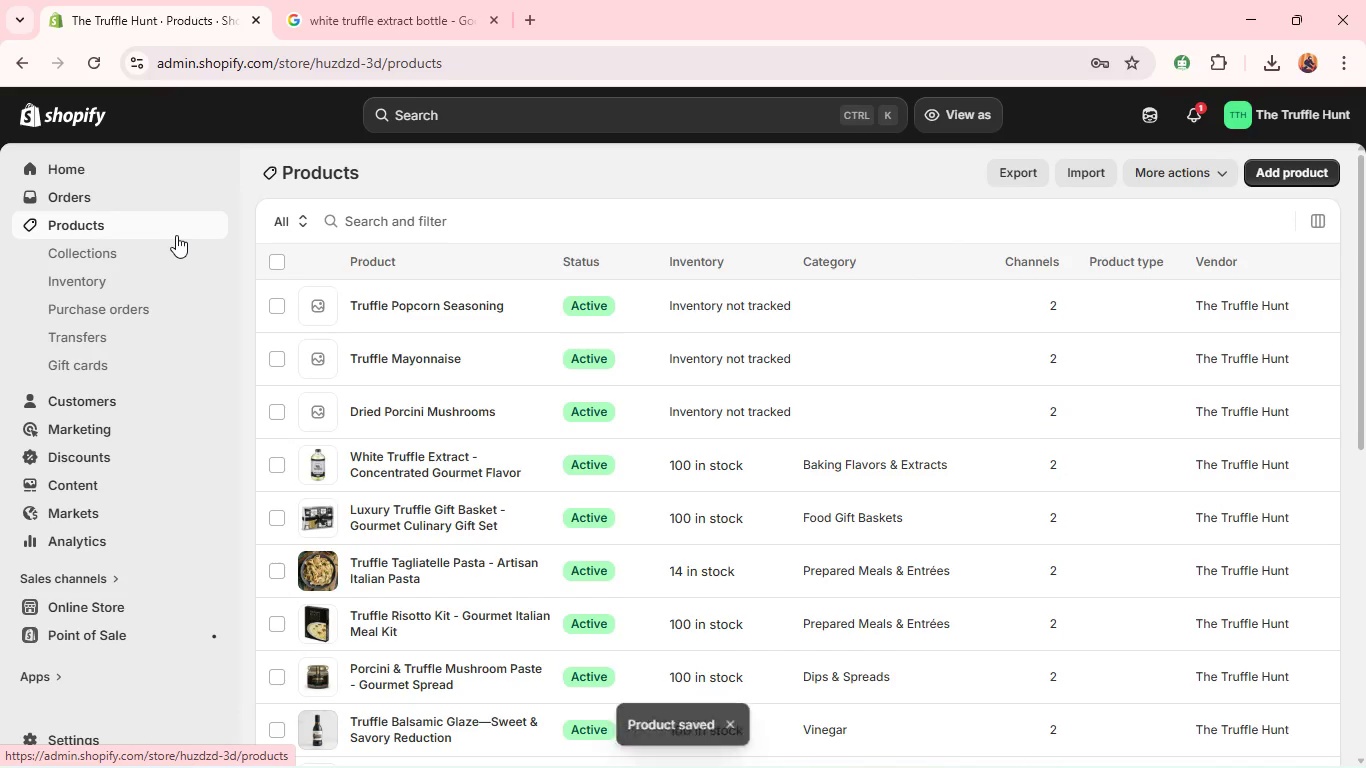 
left_click([444, 569])
 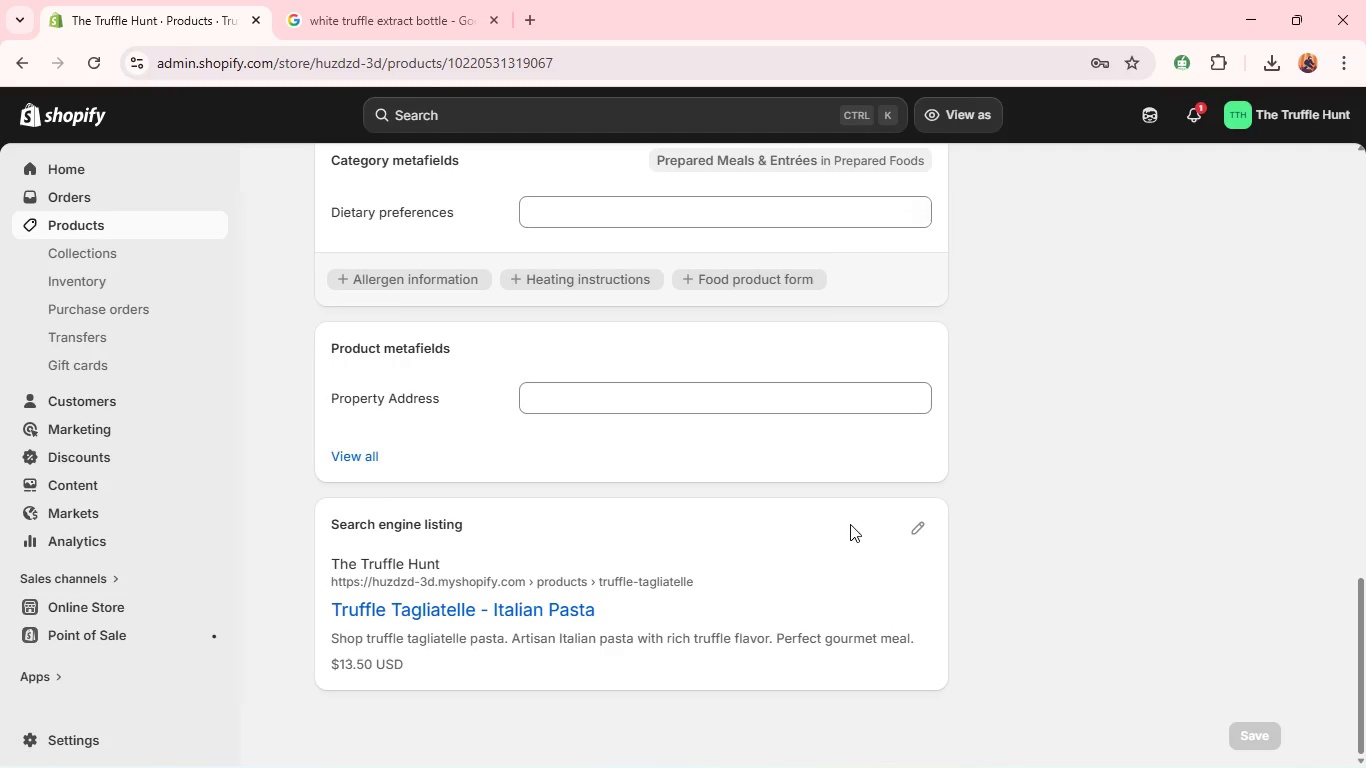 
left_click([941, 531])
 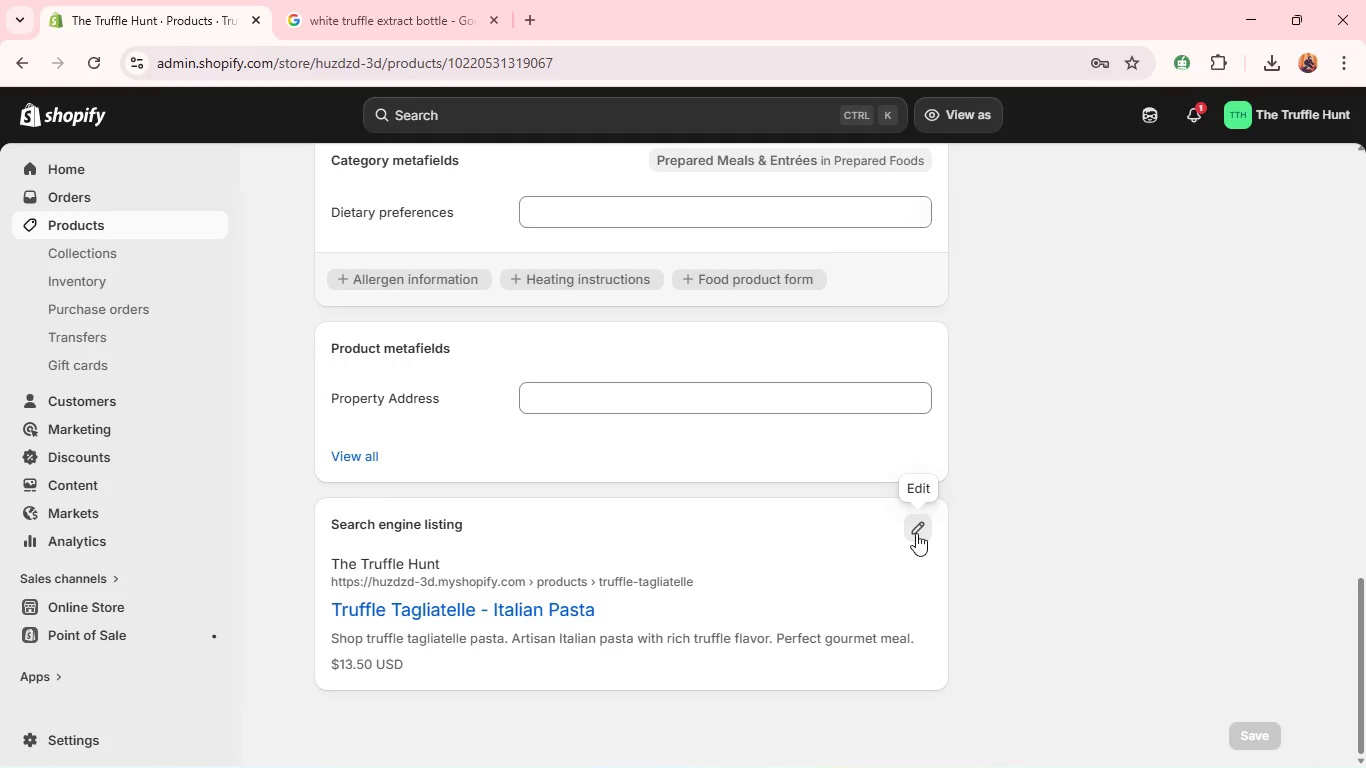 
left_click([916, 533])
 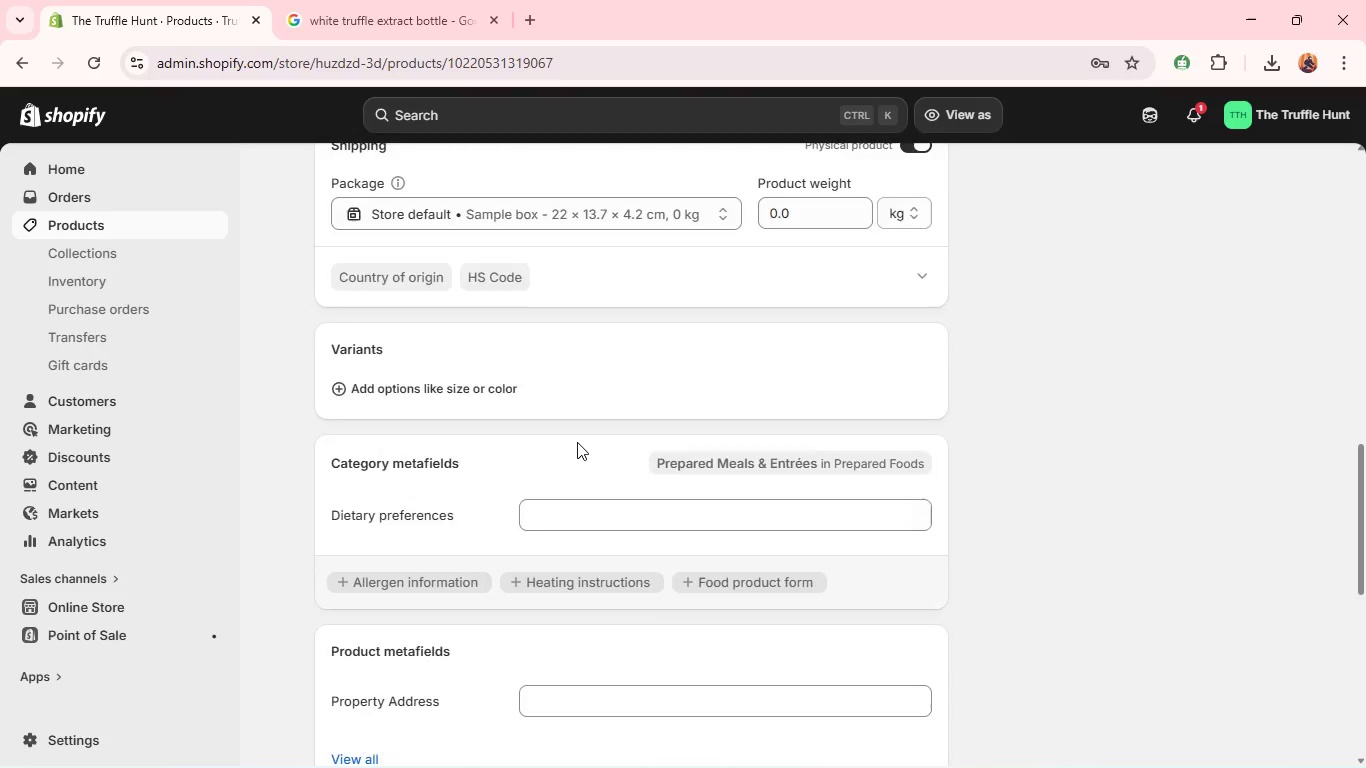 
wait(6.42)
 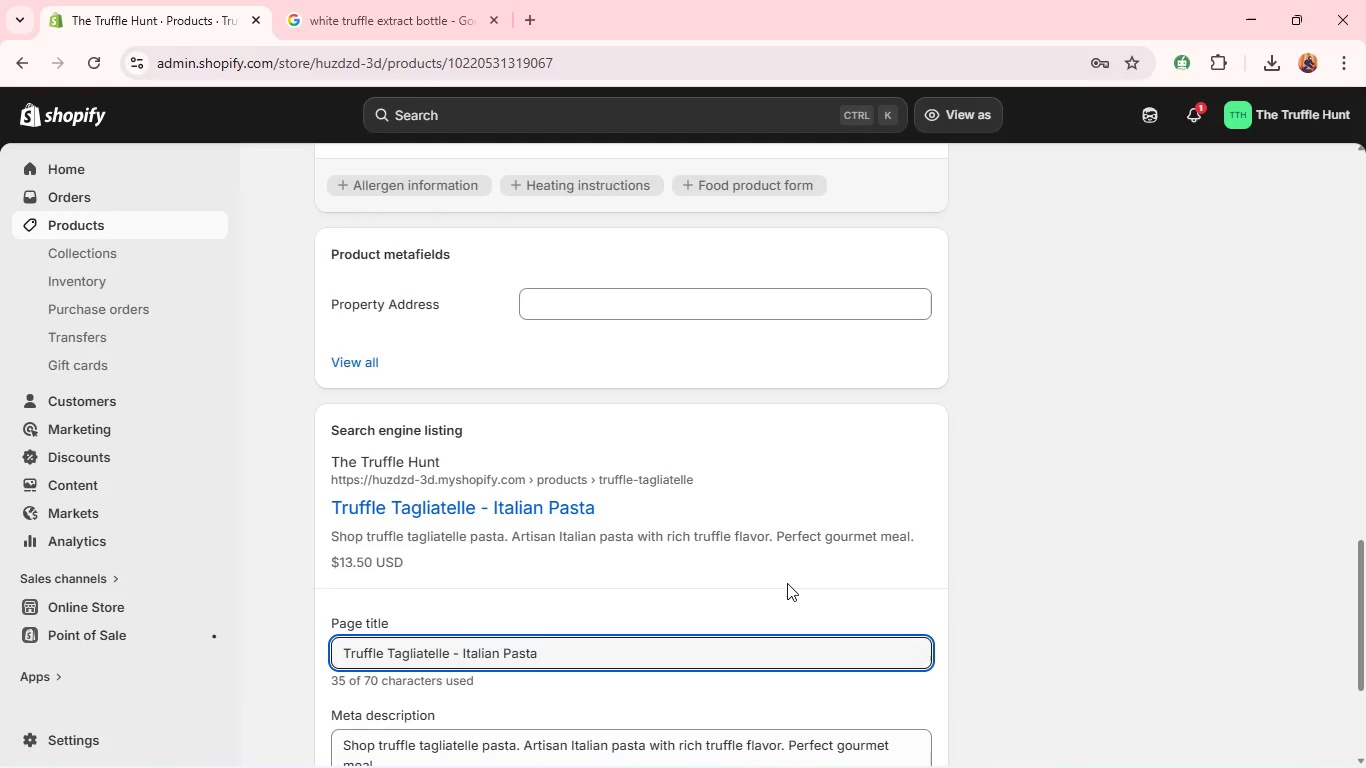 
left_click([109, 230])
 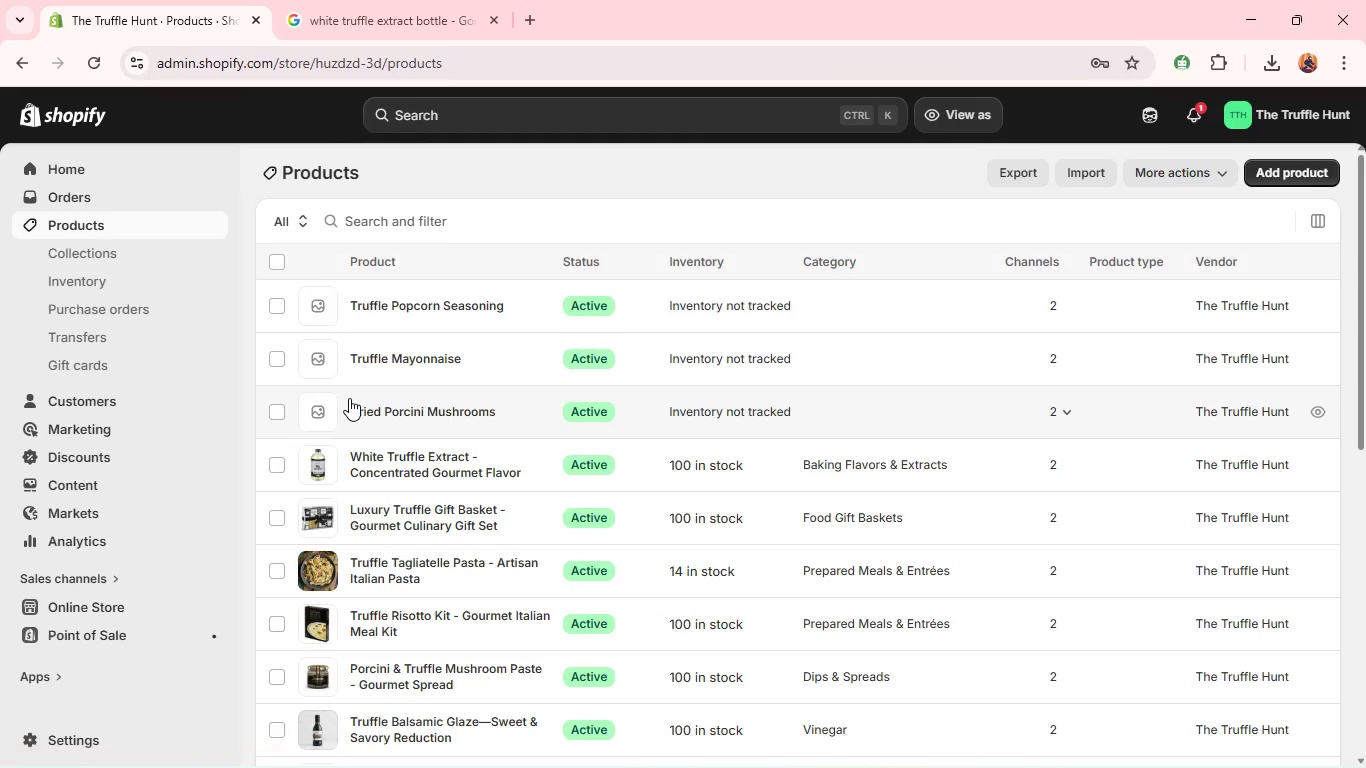 
left_click([360, 401])
 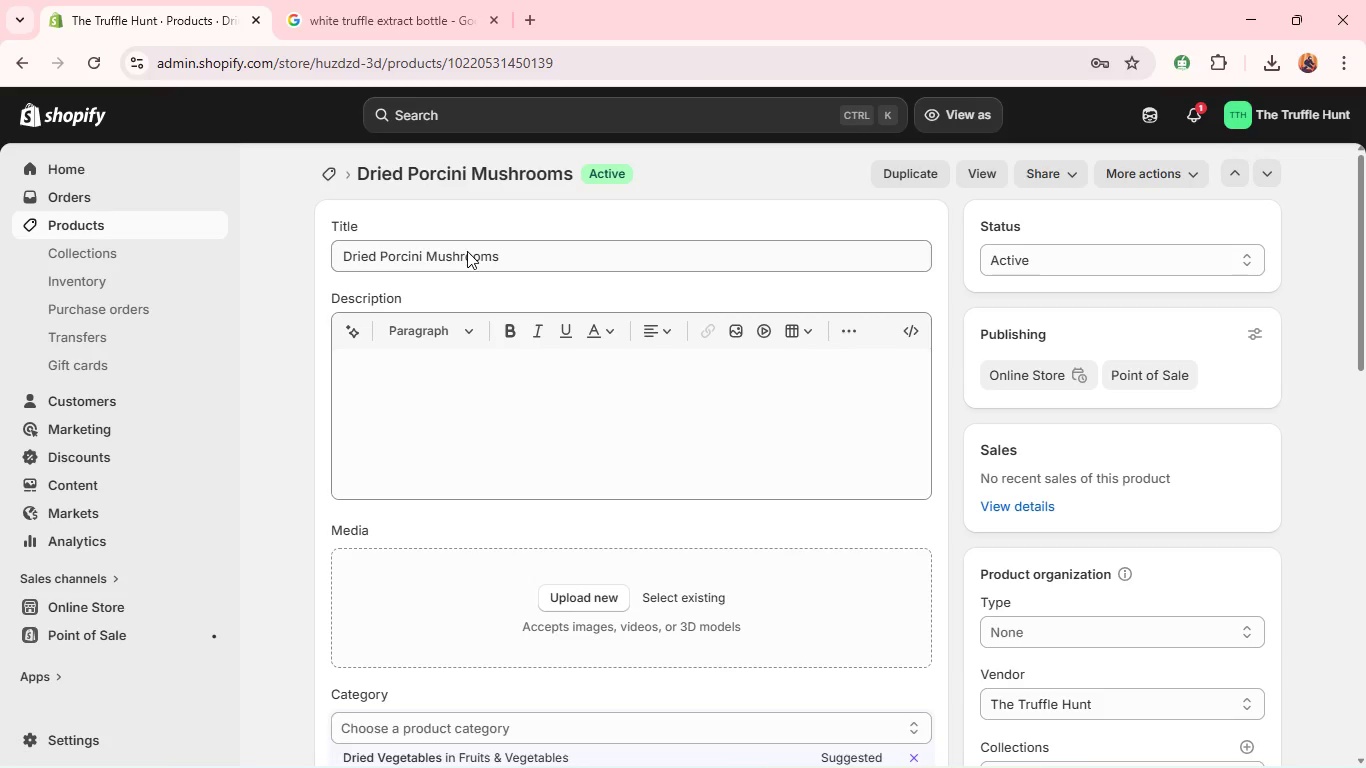 
wait(5.41)
 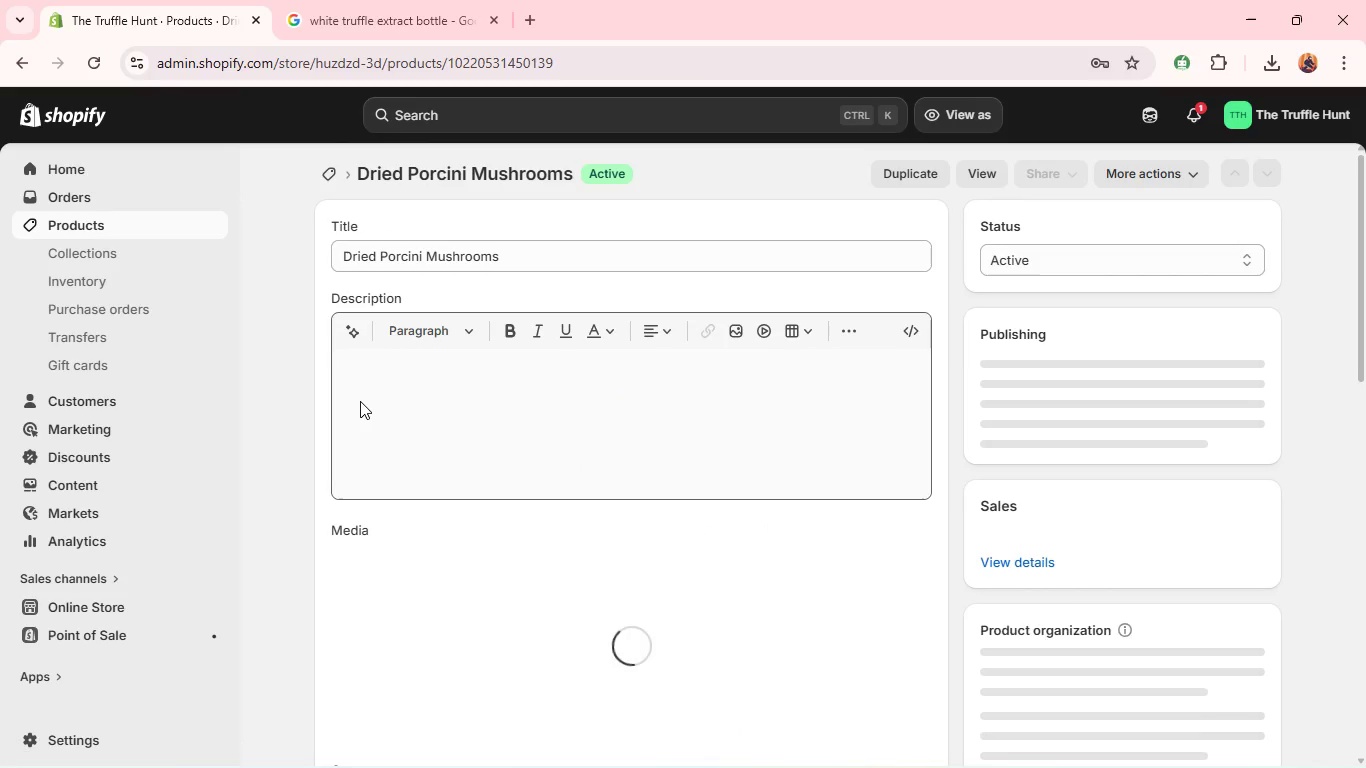 
left_click([570, 257])
 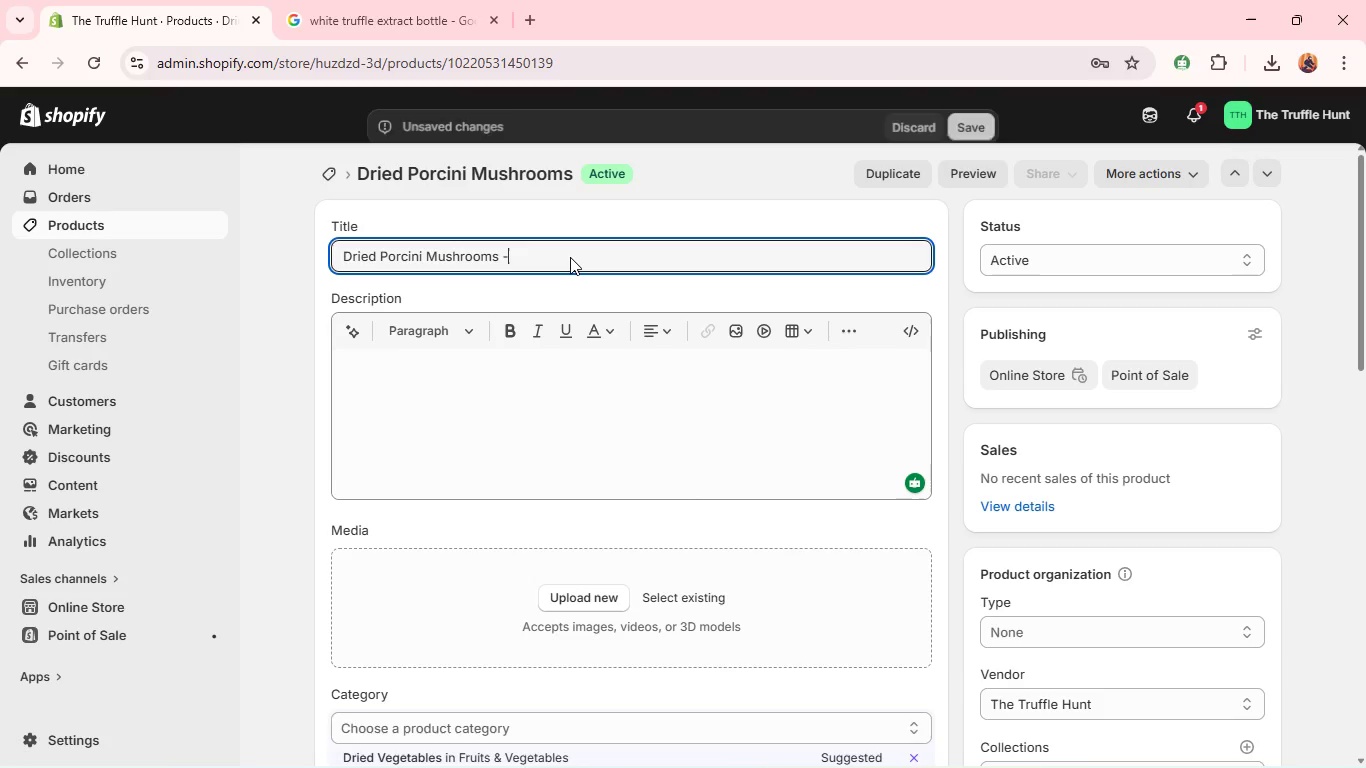 
type( - Prm)
key(Backspace)
type(emium Gourmet Fungi )
 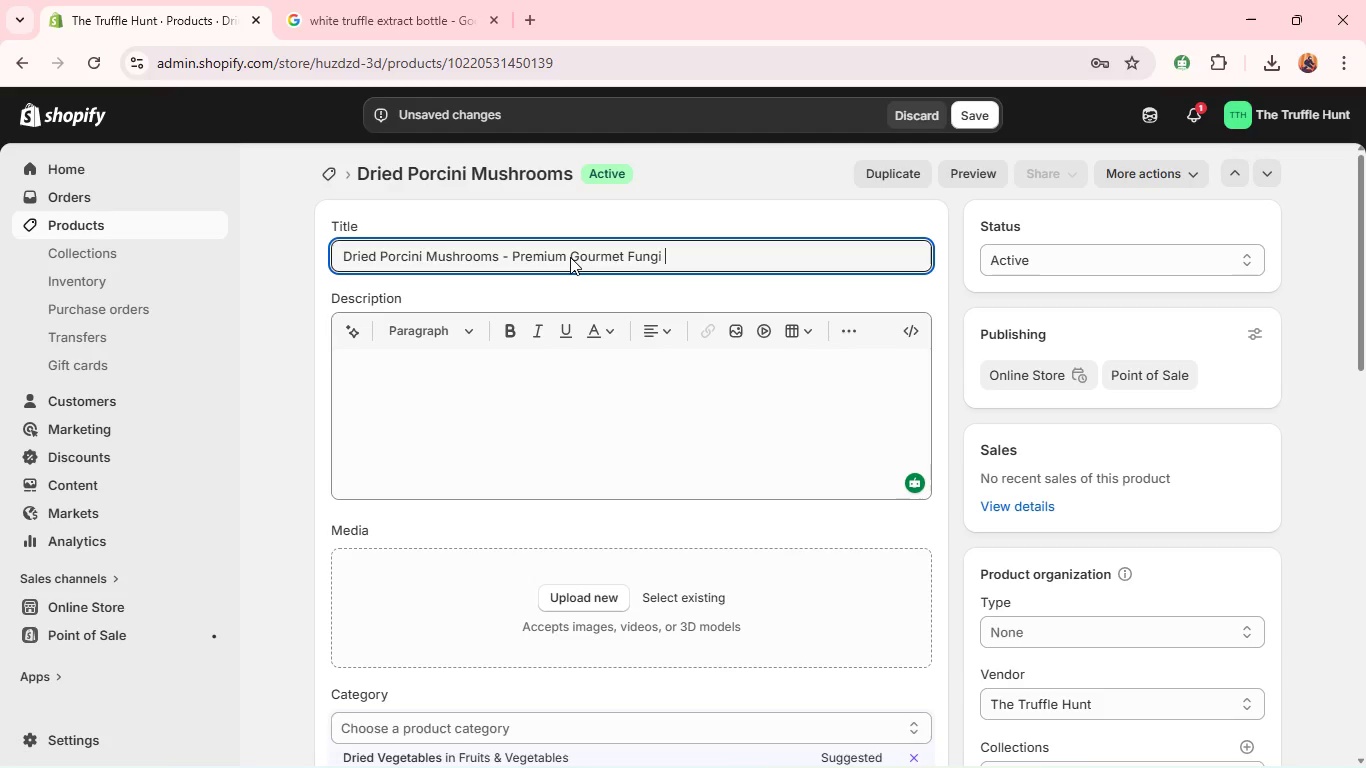 
key(Control+A)
 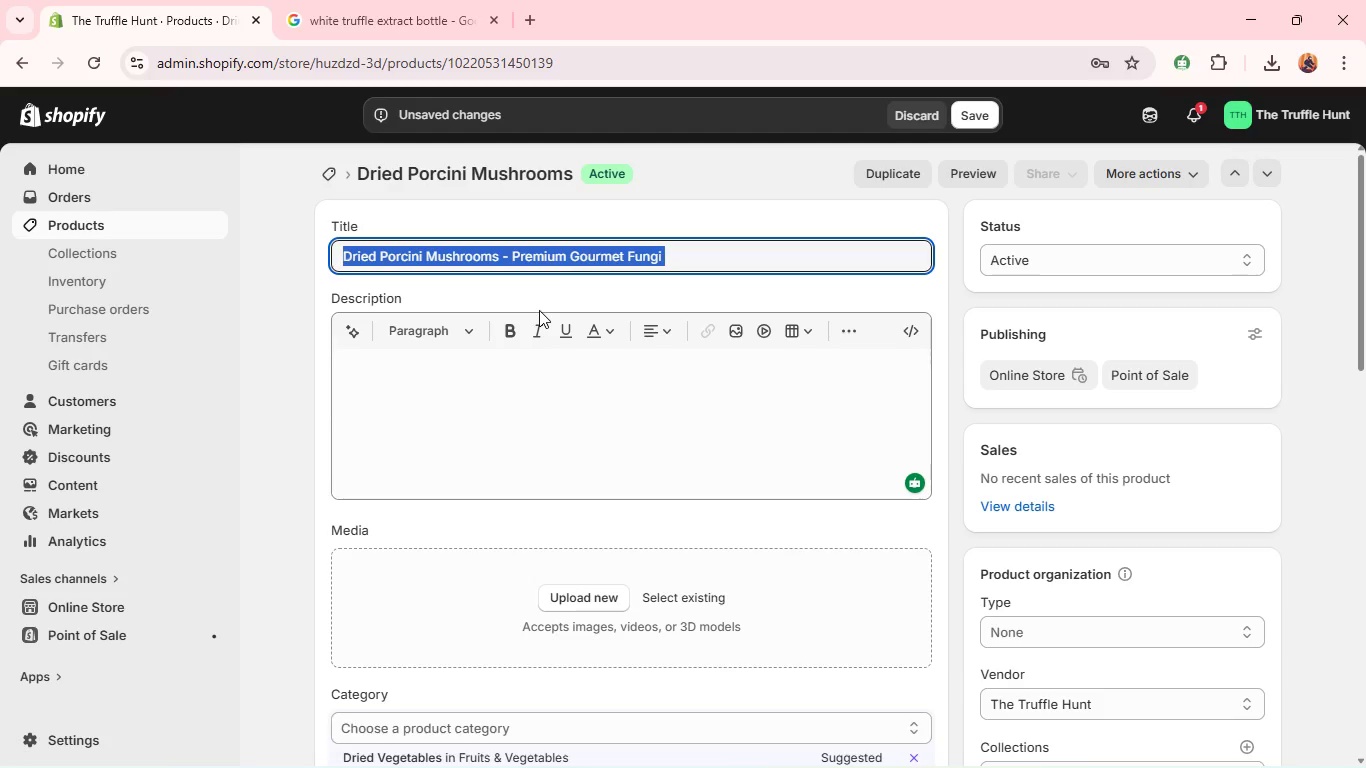 
hold_key(key=C, duration=0.42)
 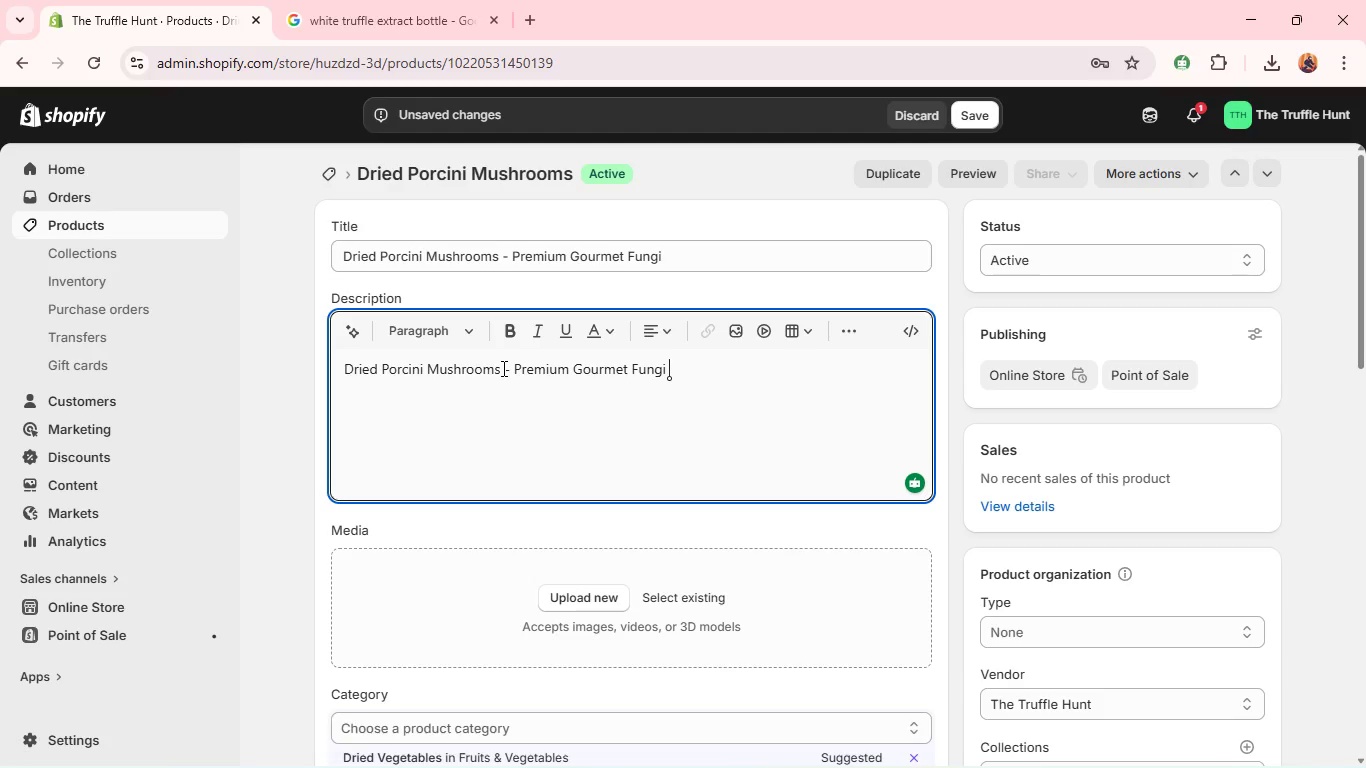 
left_click([502, 368])
 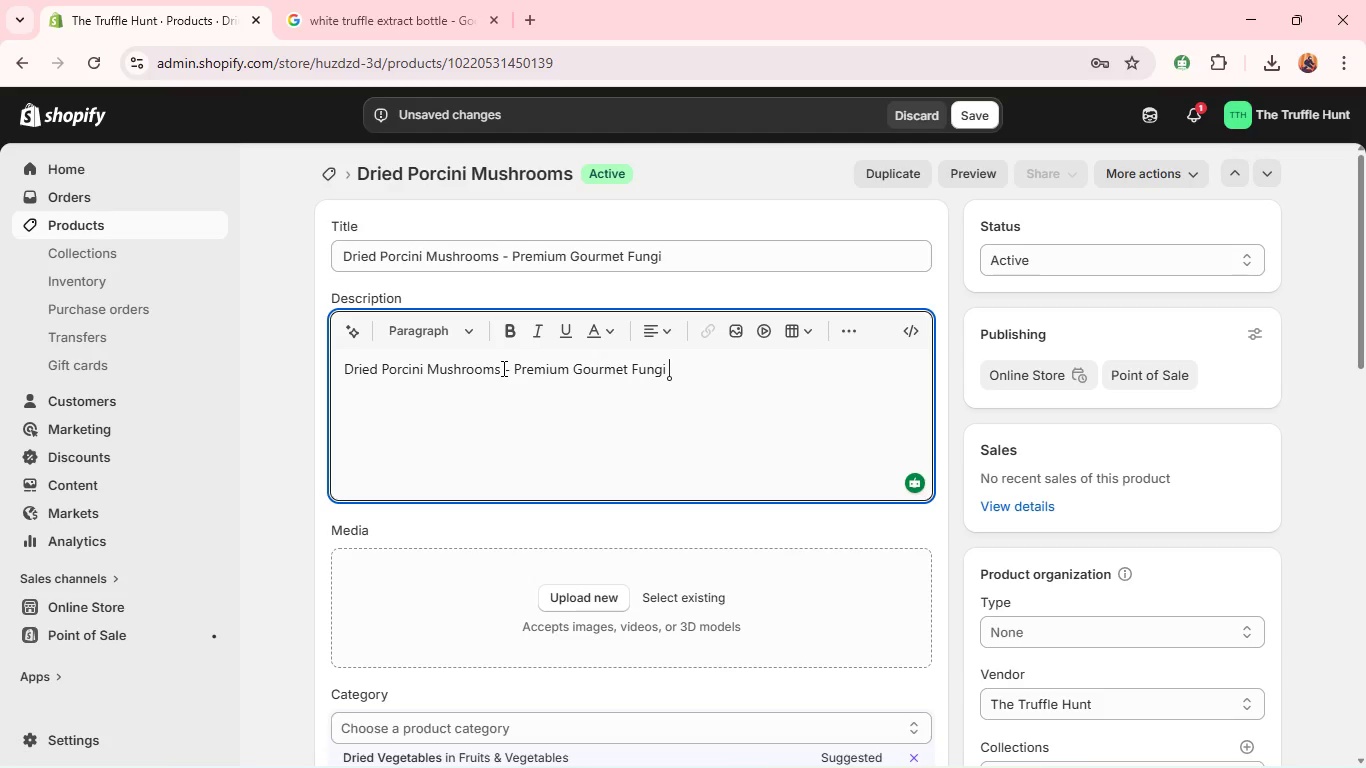 
key(Control+V)
 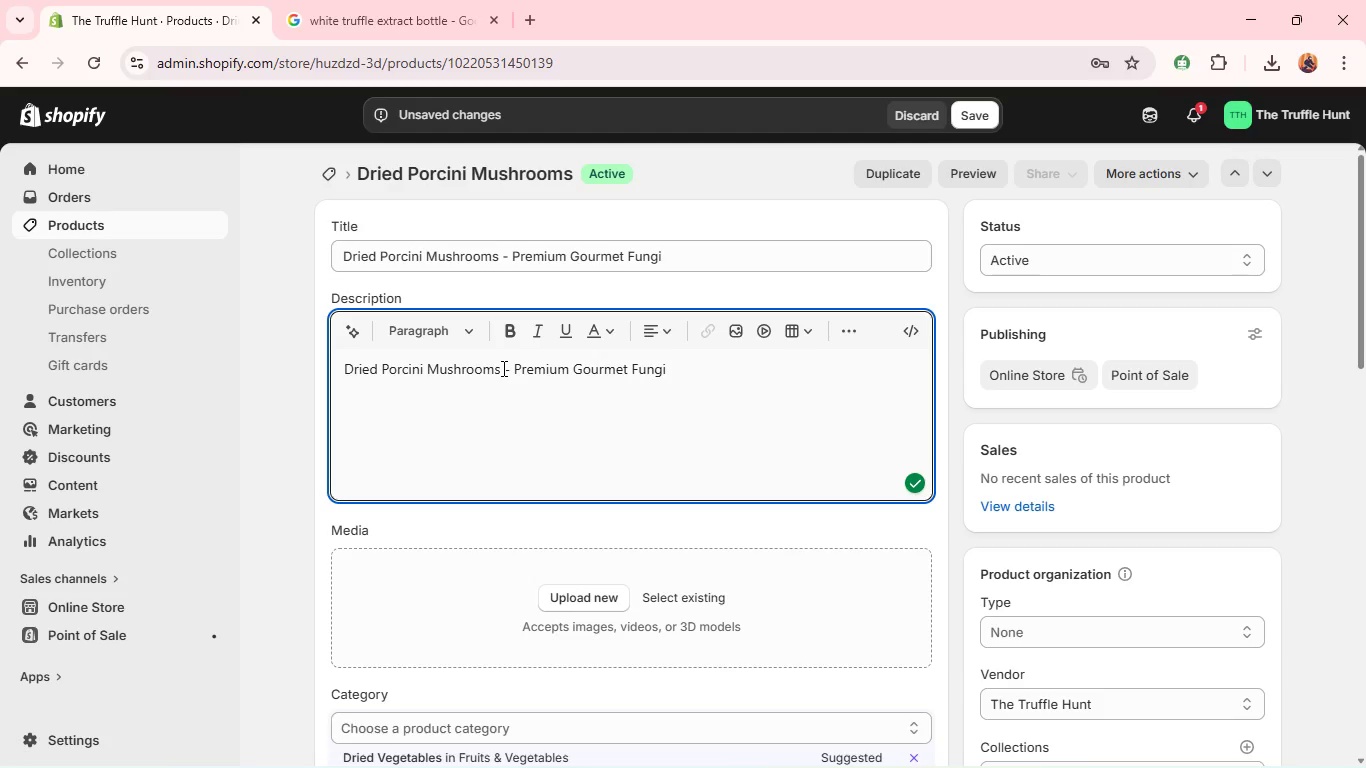 
key(Control+A)
 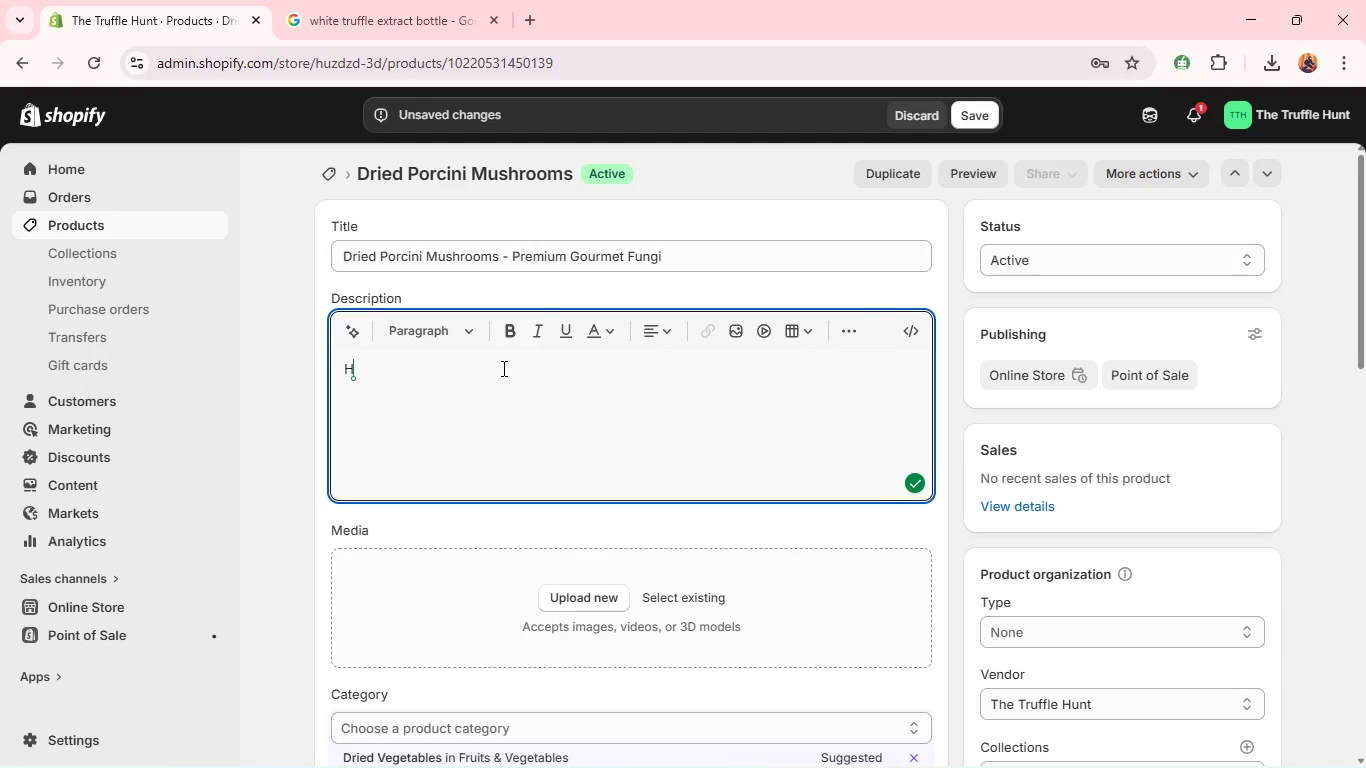 
type(Hand-picked pe)
key(Backspace)
type(orchi)
key(Backspace)
key(Backspace)
type(ini mushrooms dried for rich, deep flavor )
key(Backspace)
type(. Perfect for soups, risto)
key(Backspace)
key(Backspace)
type(otto, and sauces. )
 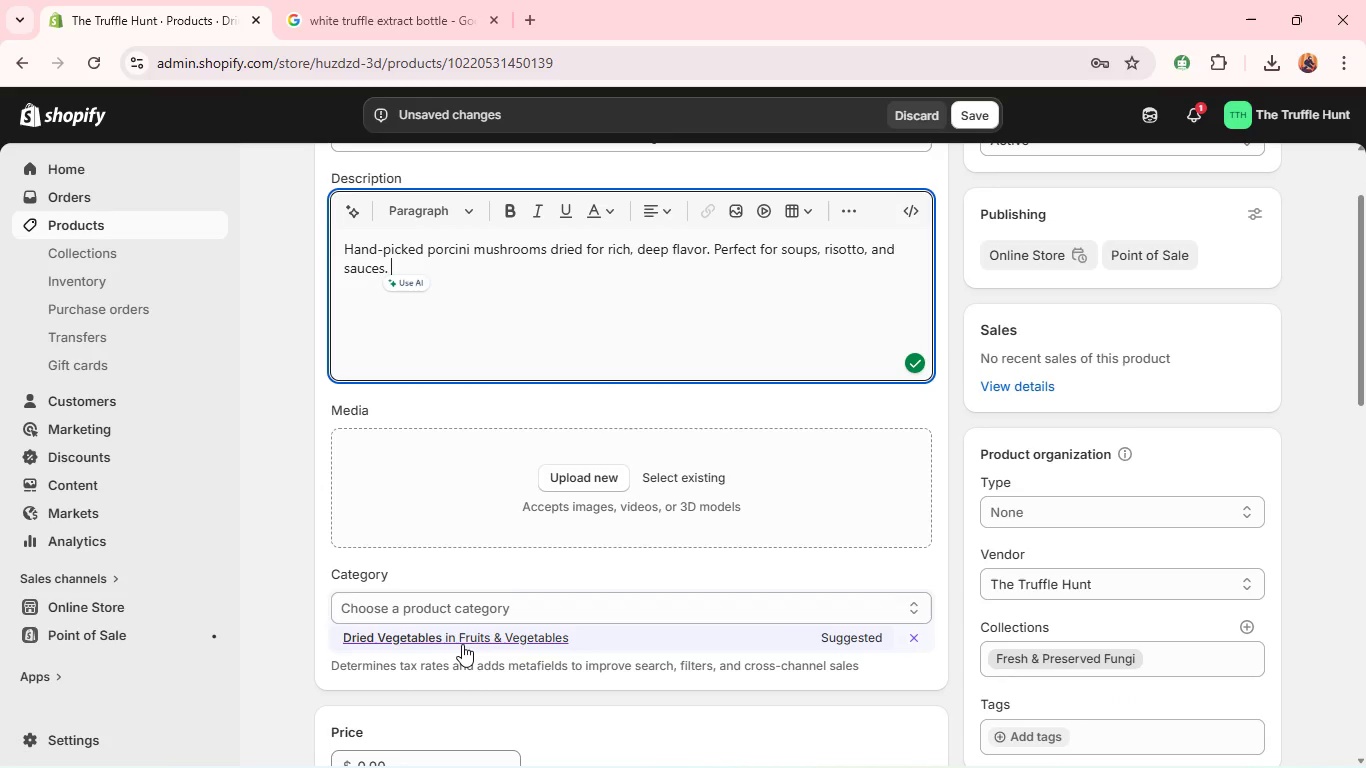 
left_click([462, 644])
 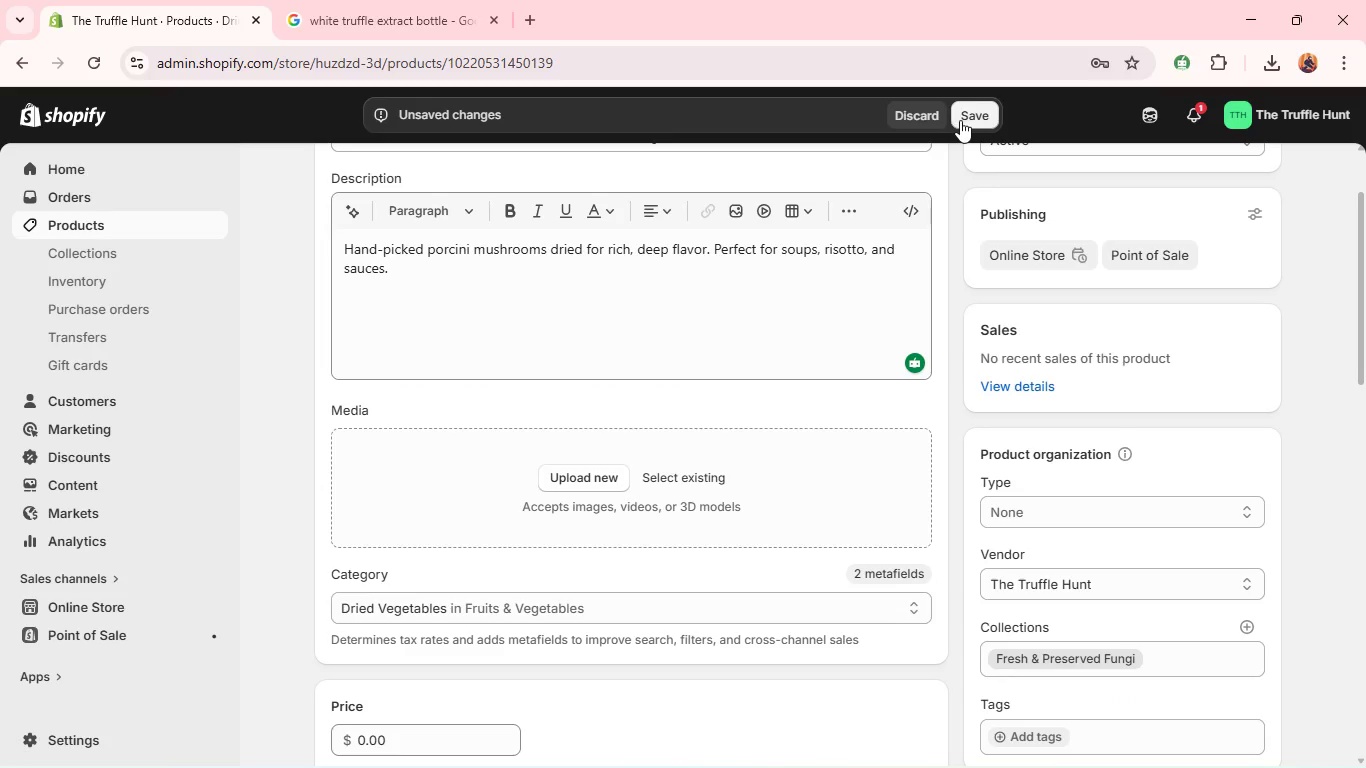 
left_click([960, 120])
 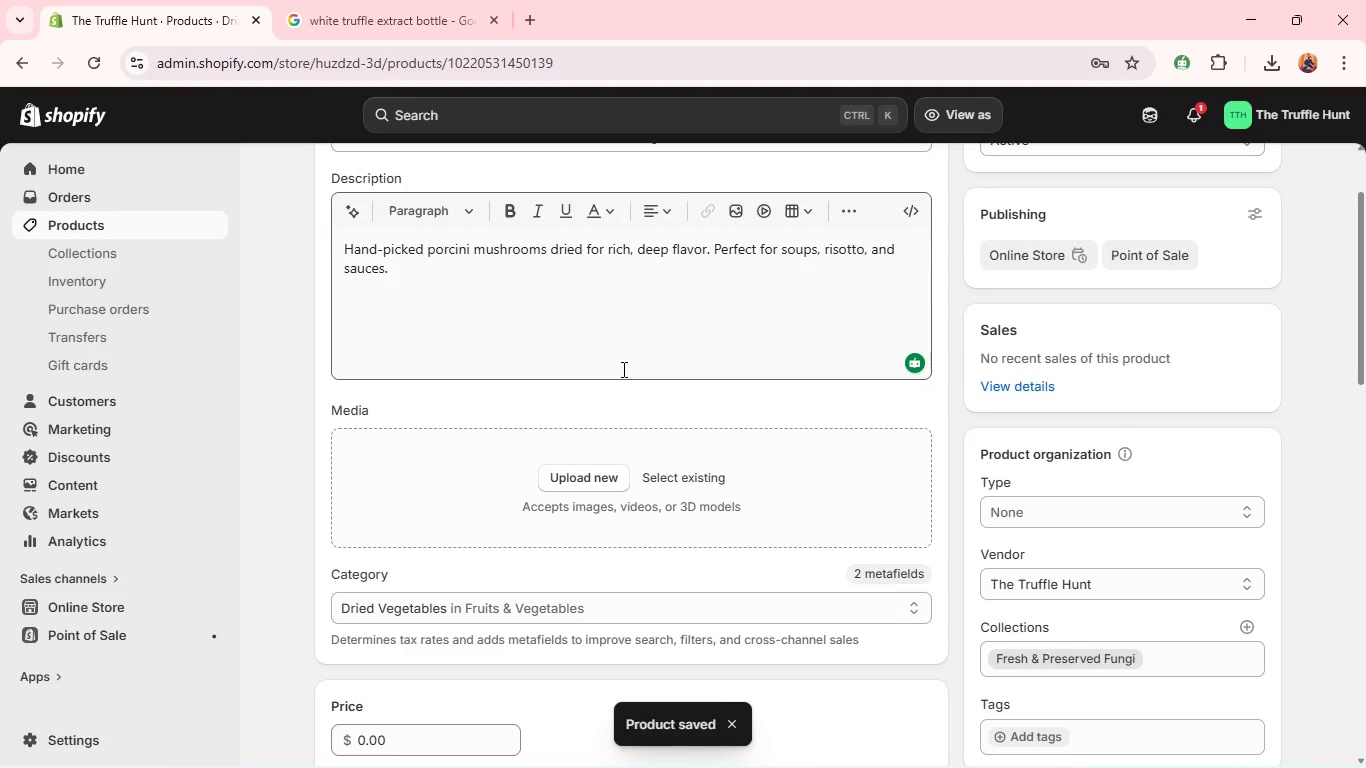 
wait(7.58)
 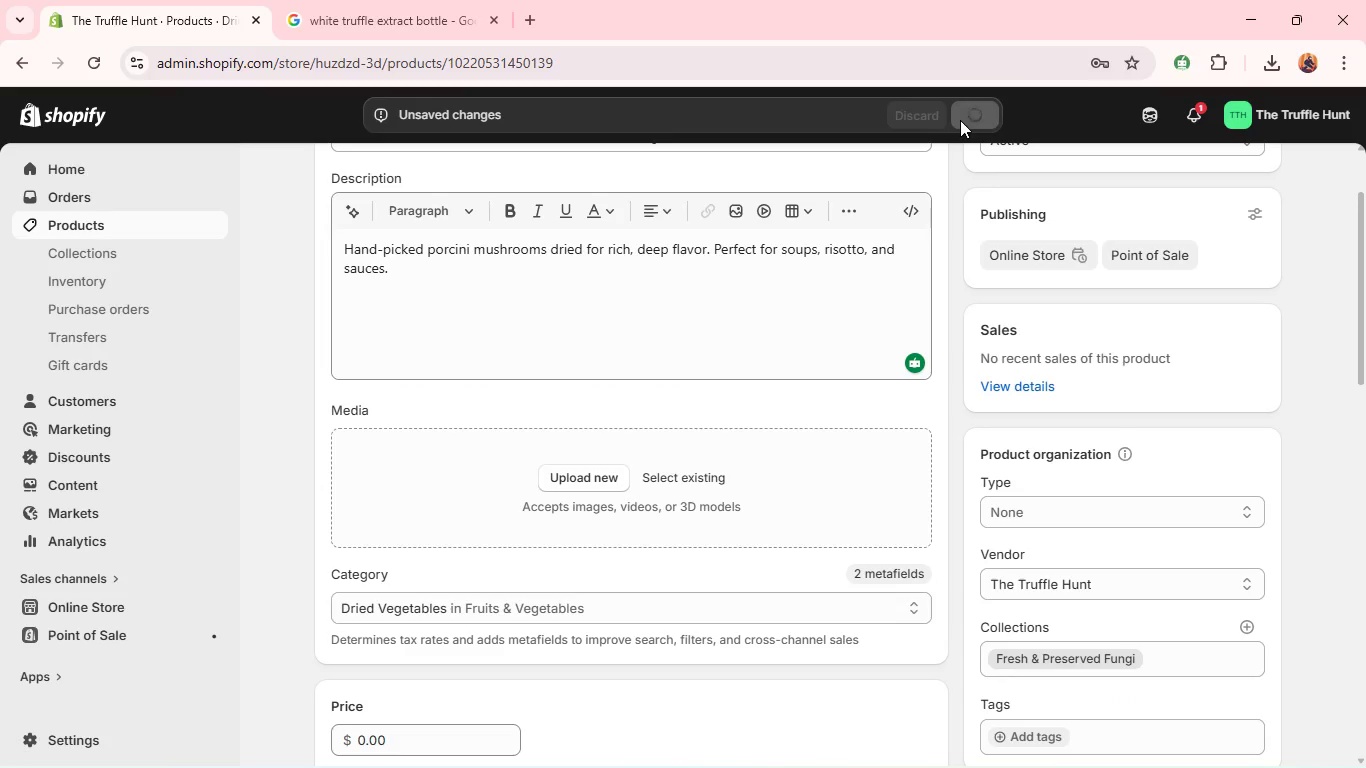 
key(Alt+Tab)